 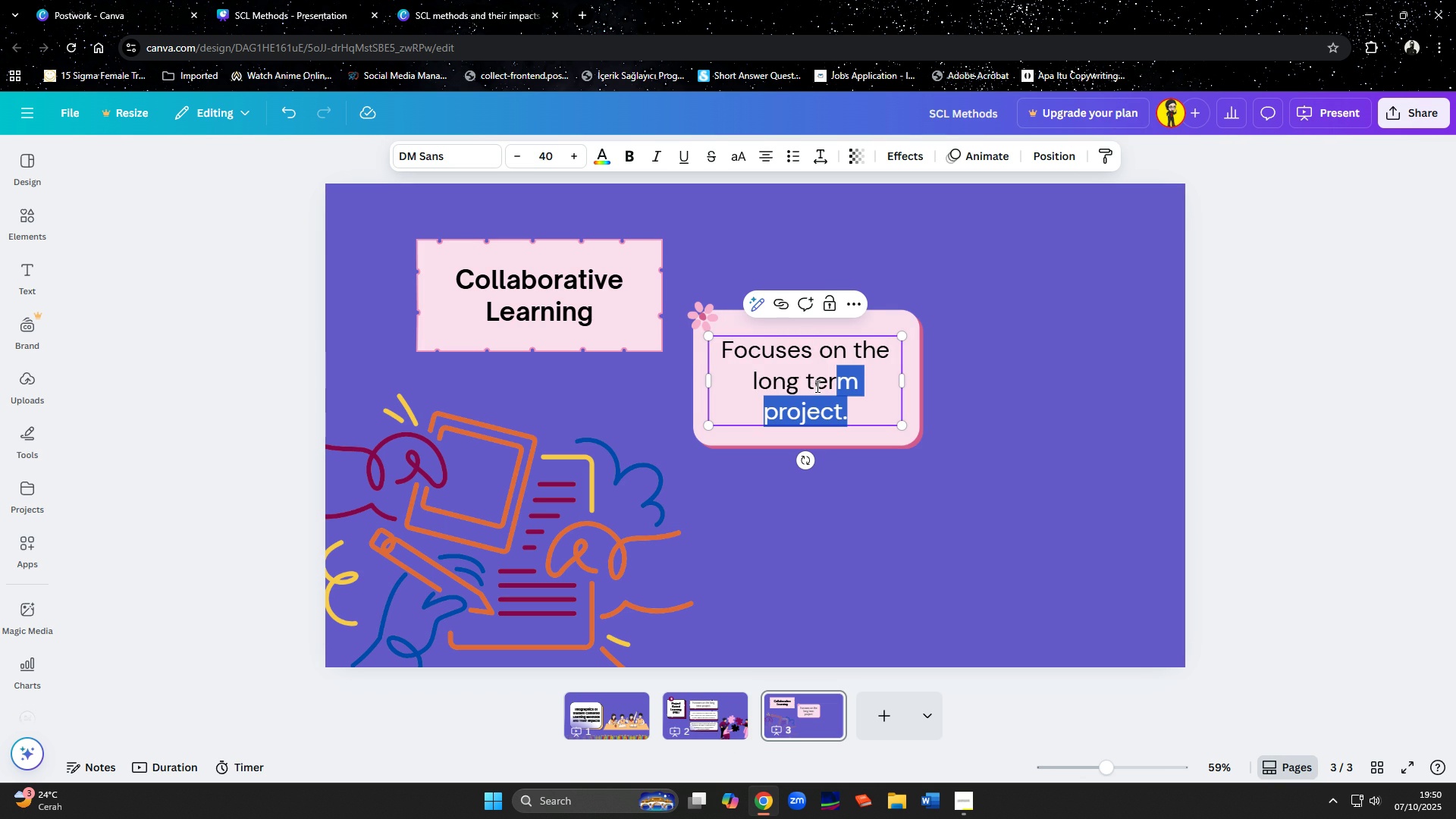 
key(Shift+ArrowUp)
 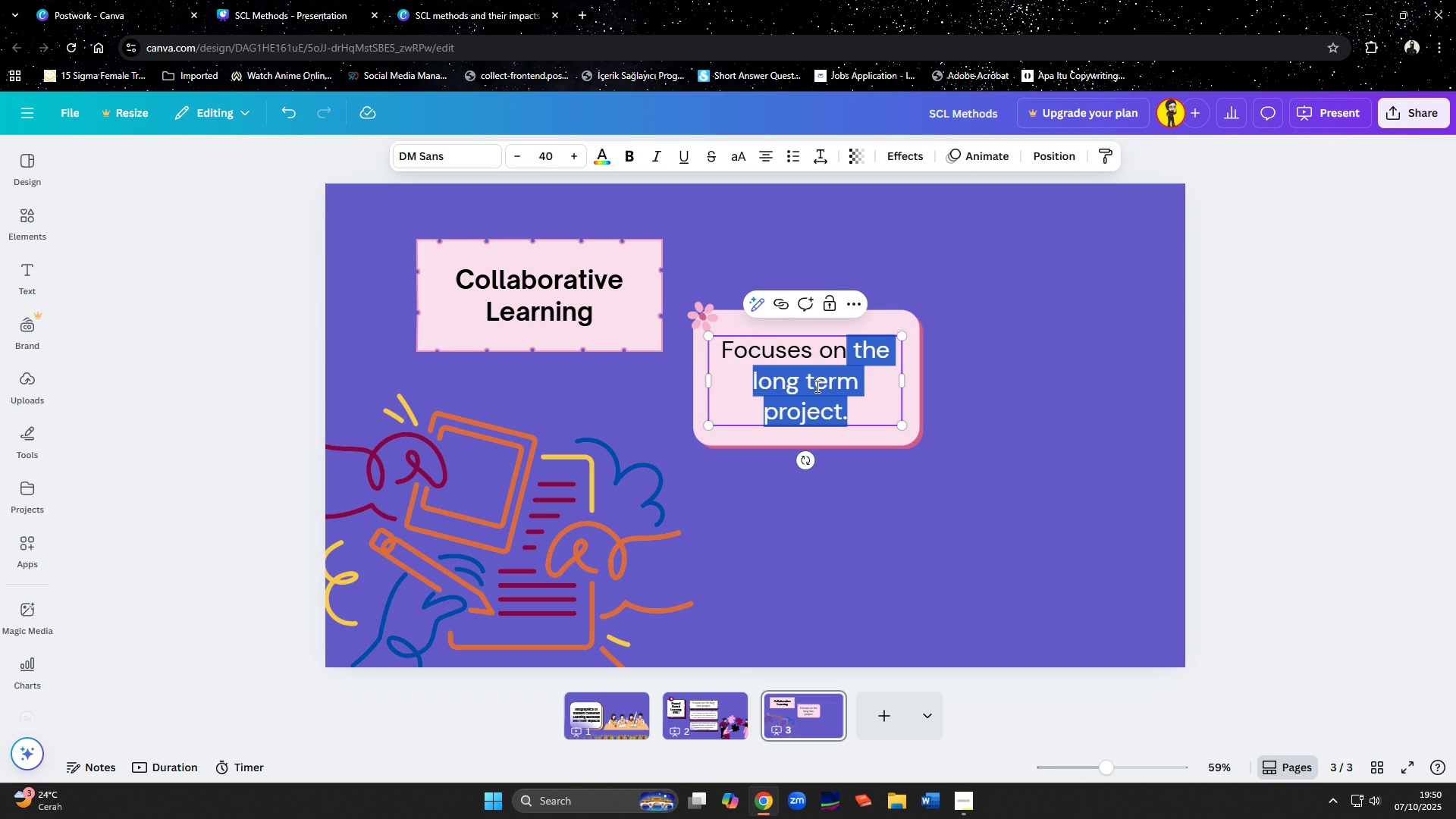 
key(Shift+ArrowUp)
 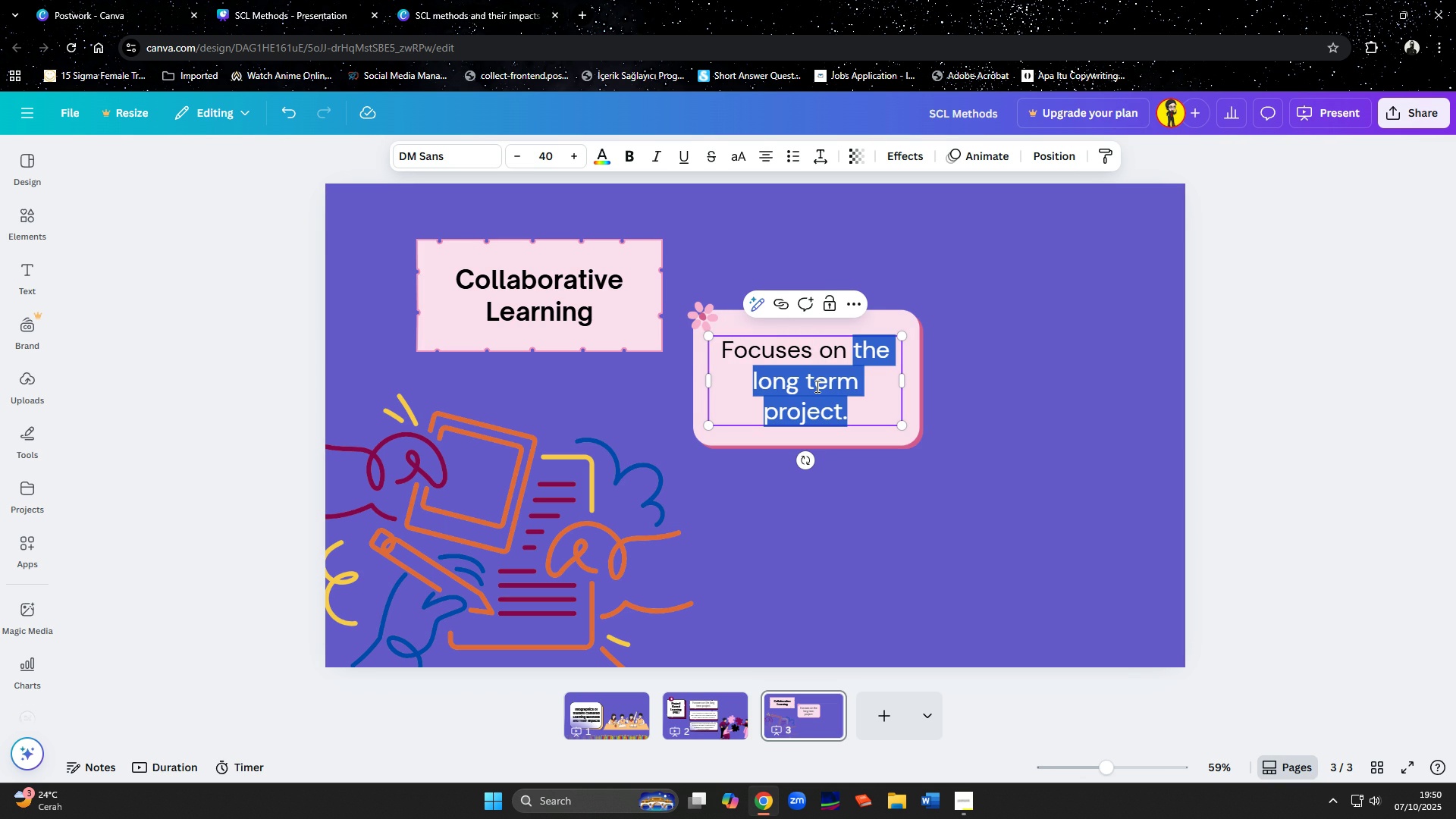 
key(Shift+ArrowRight)
 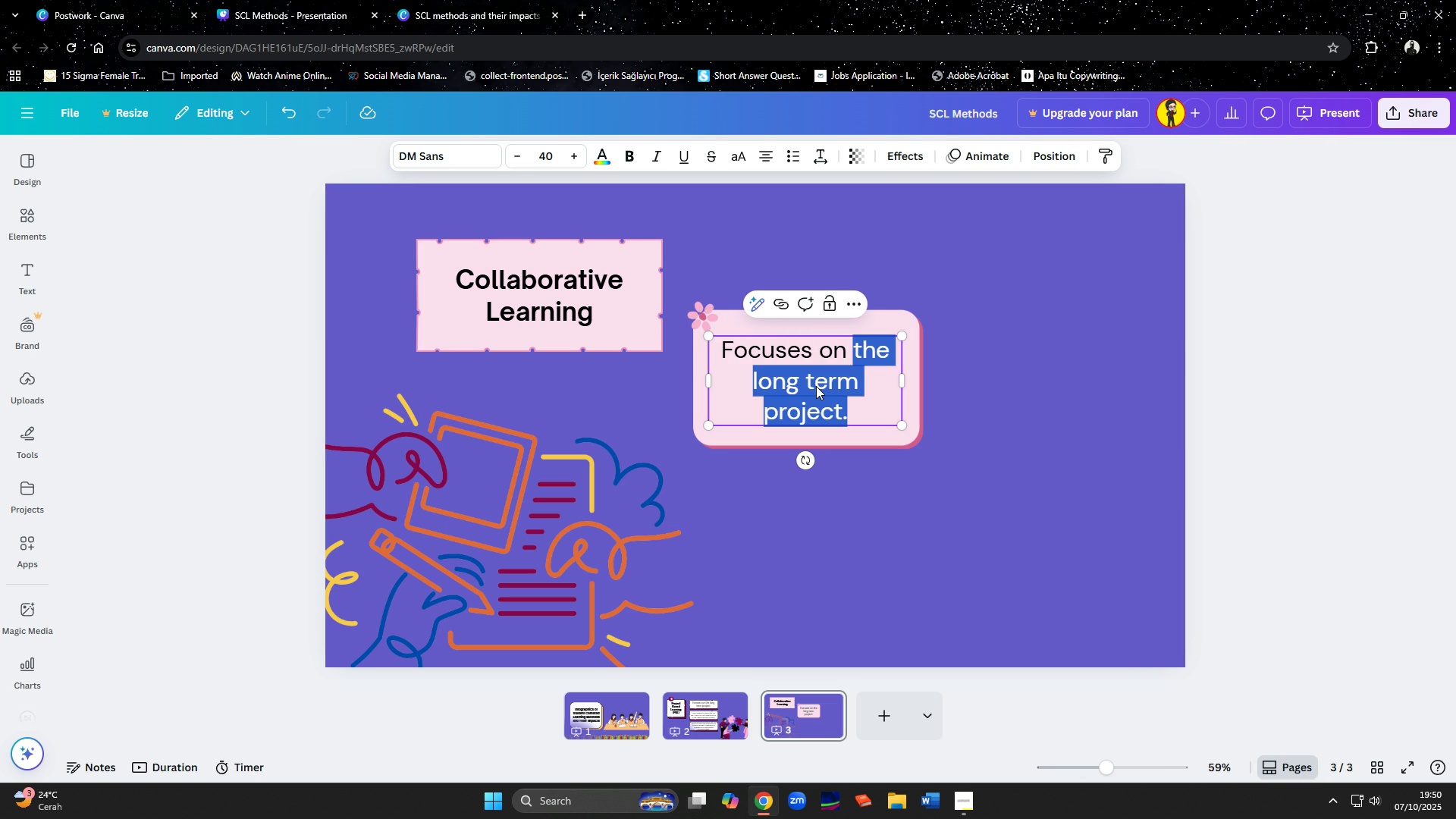 
type(a shared)
key(Backspace)
key(Backspace)
type(ed goal done by )
 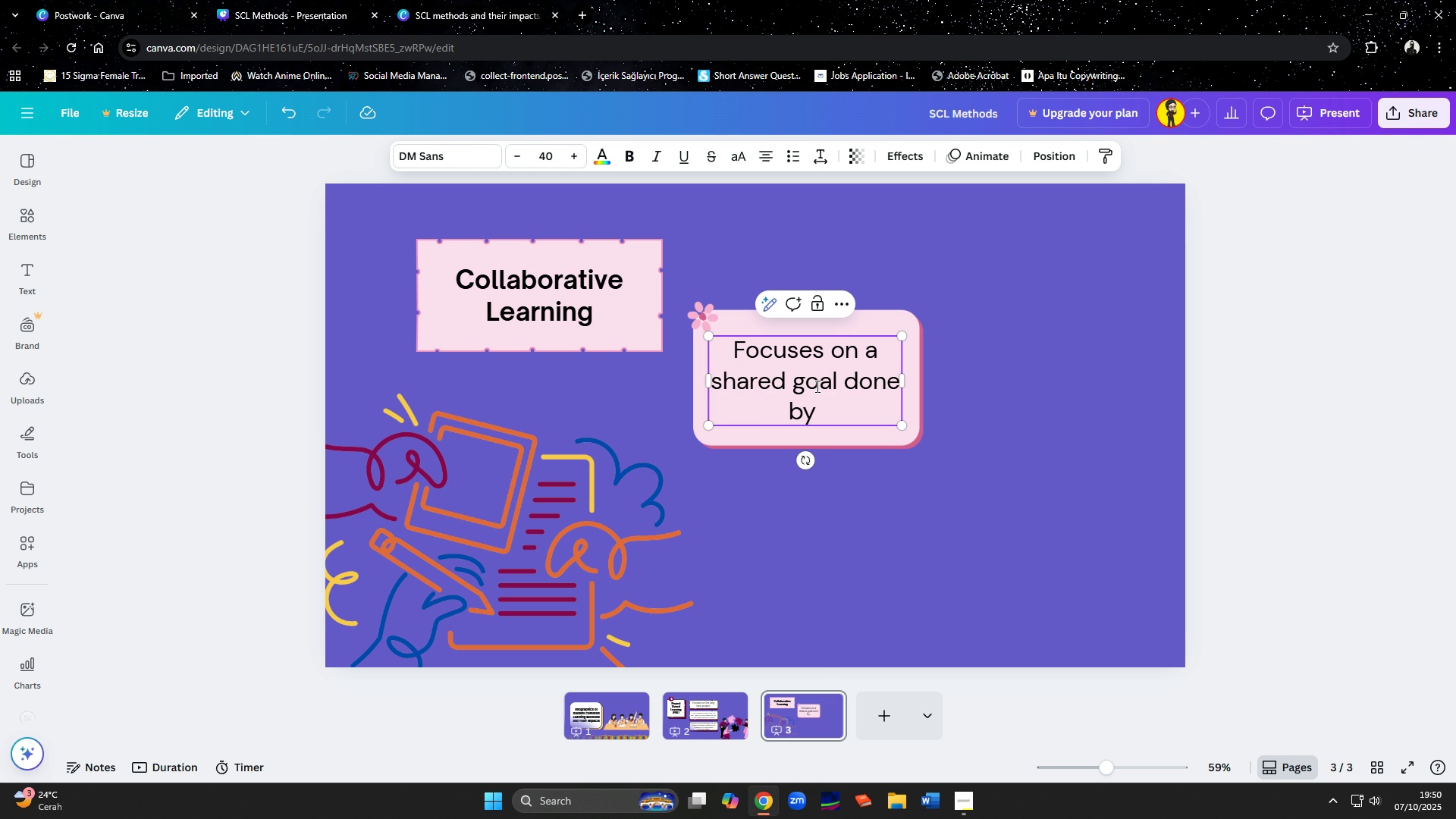 
type(gr)
key(Backspace)
key(Backspace)
type(a group.)
 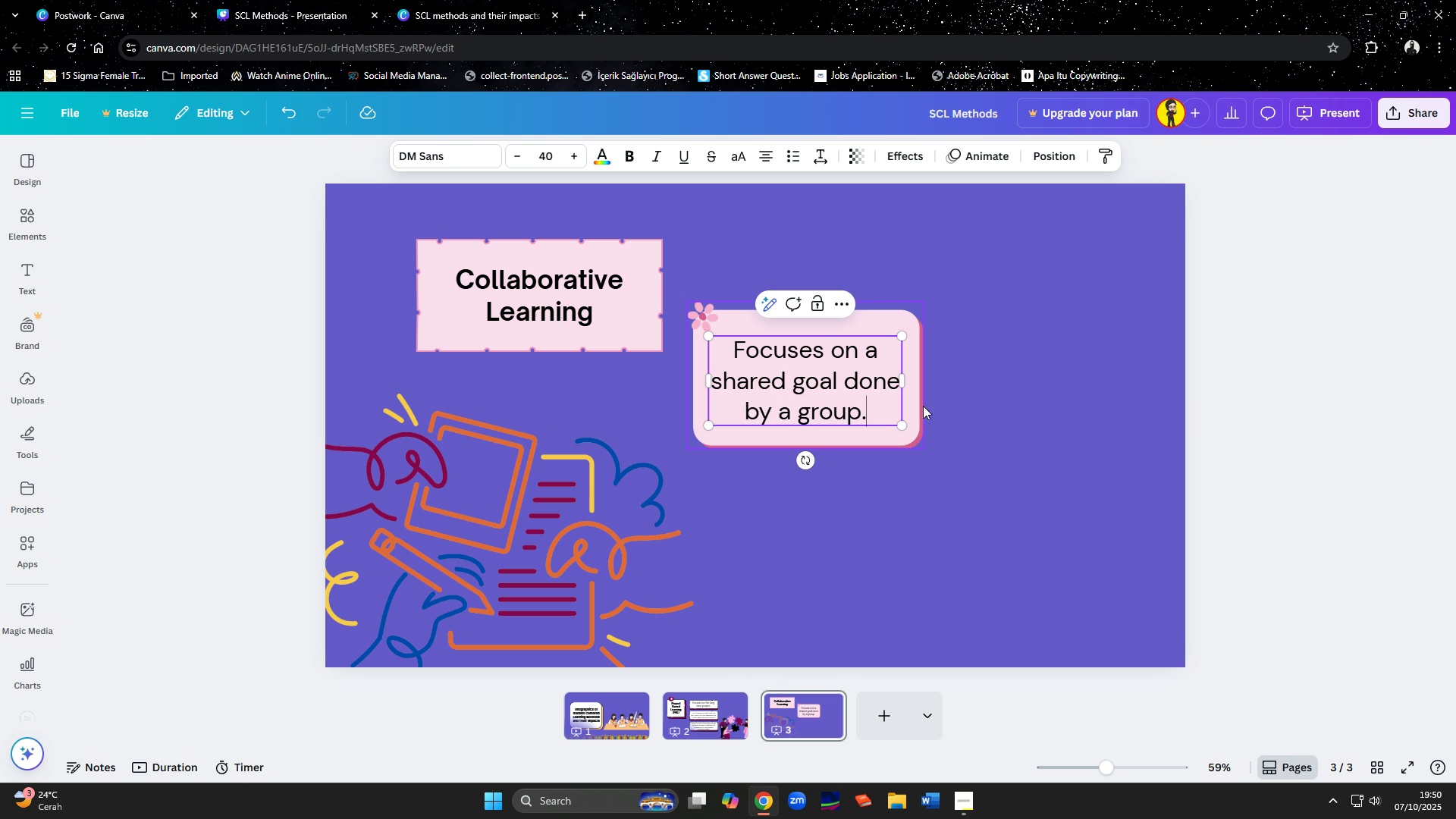 
left_click([1009, 406])
 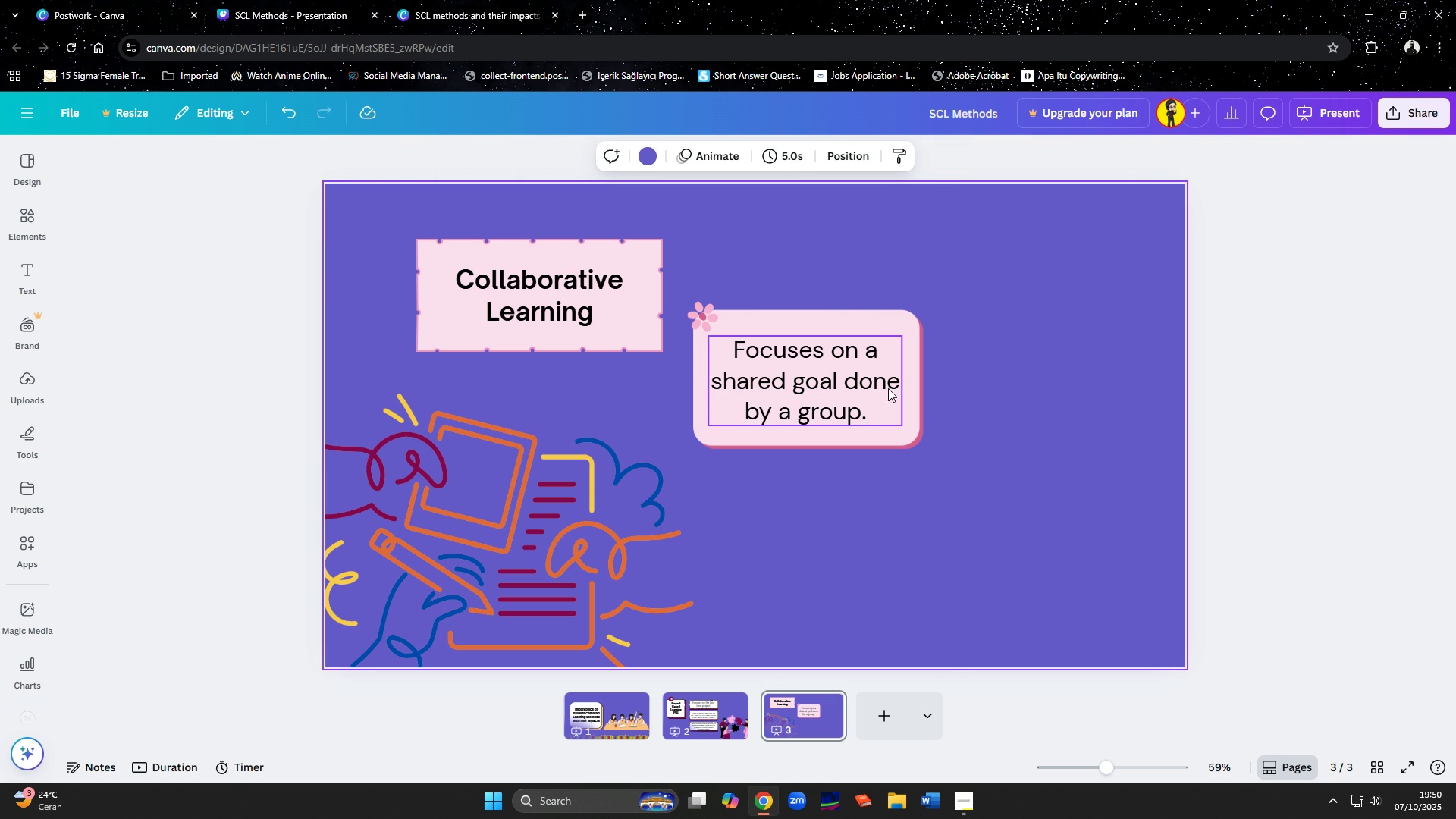 
double_click([872, 394])
 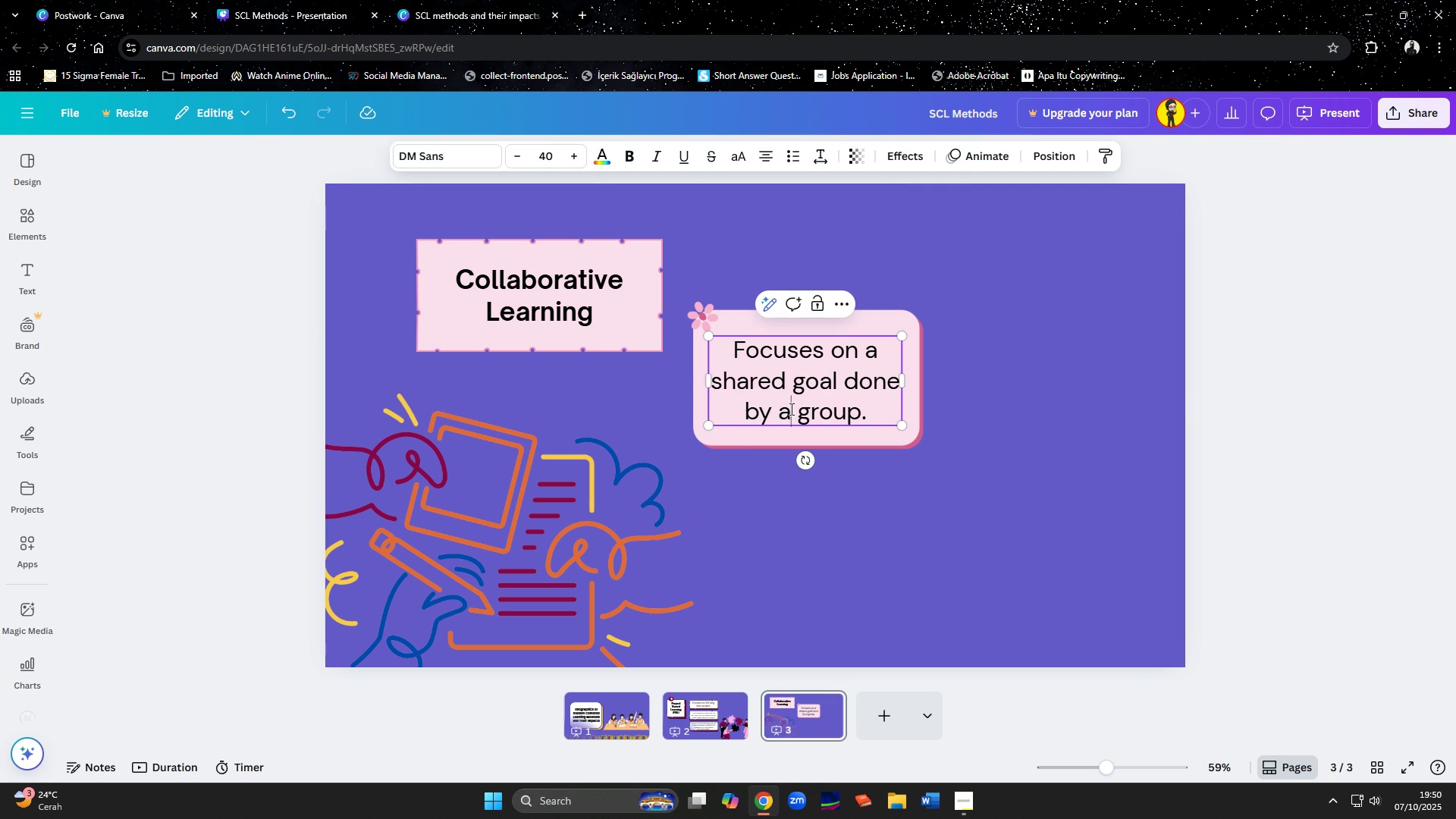 
triple_click([790, 409])